 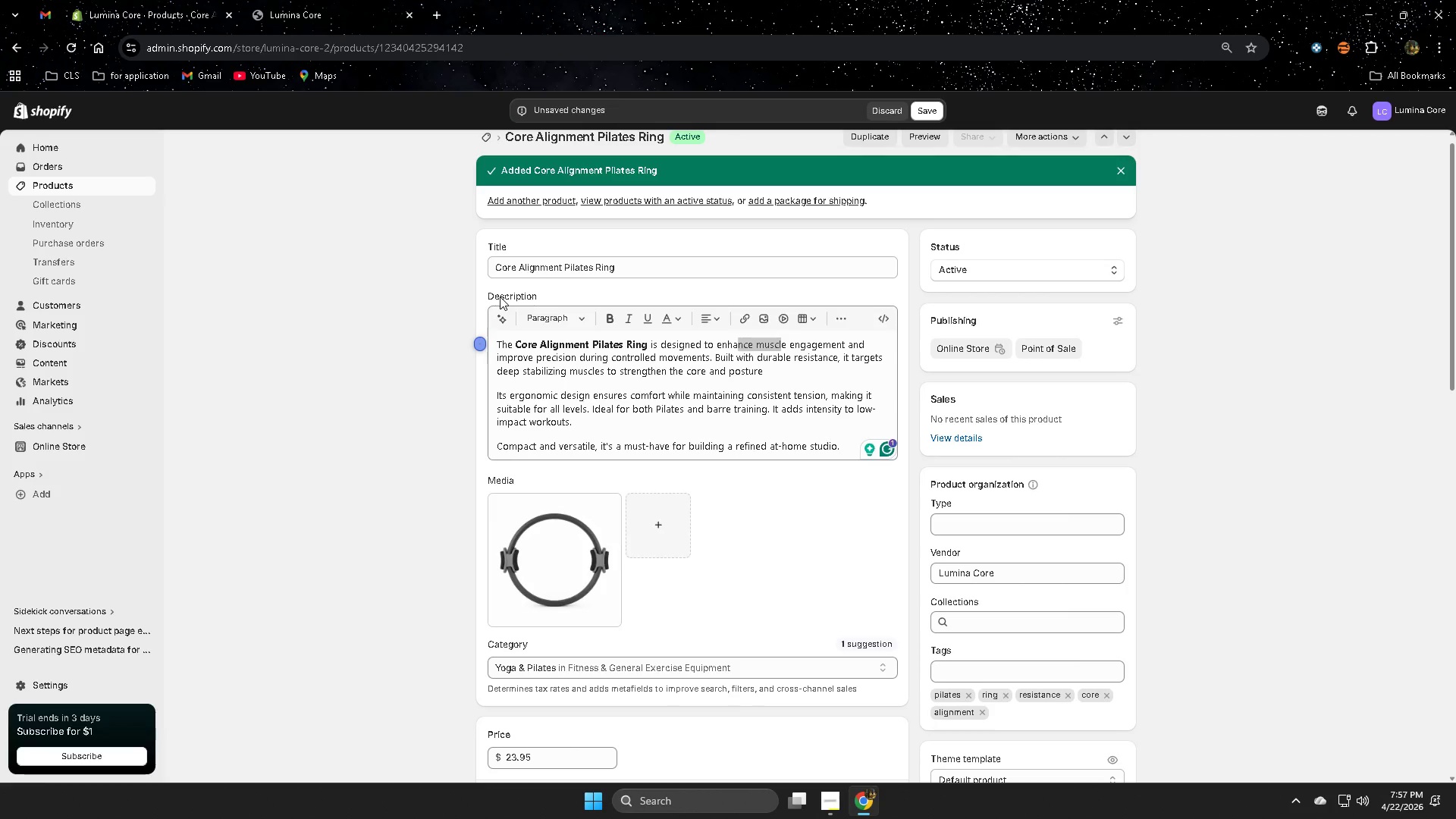 
left_click([500, 297])
 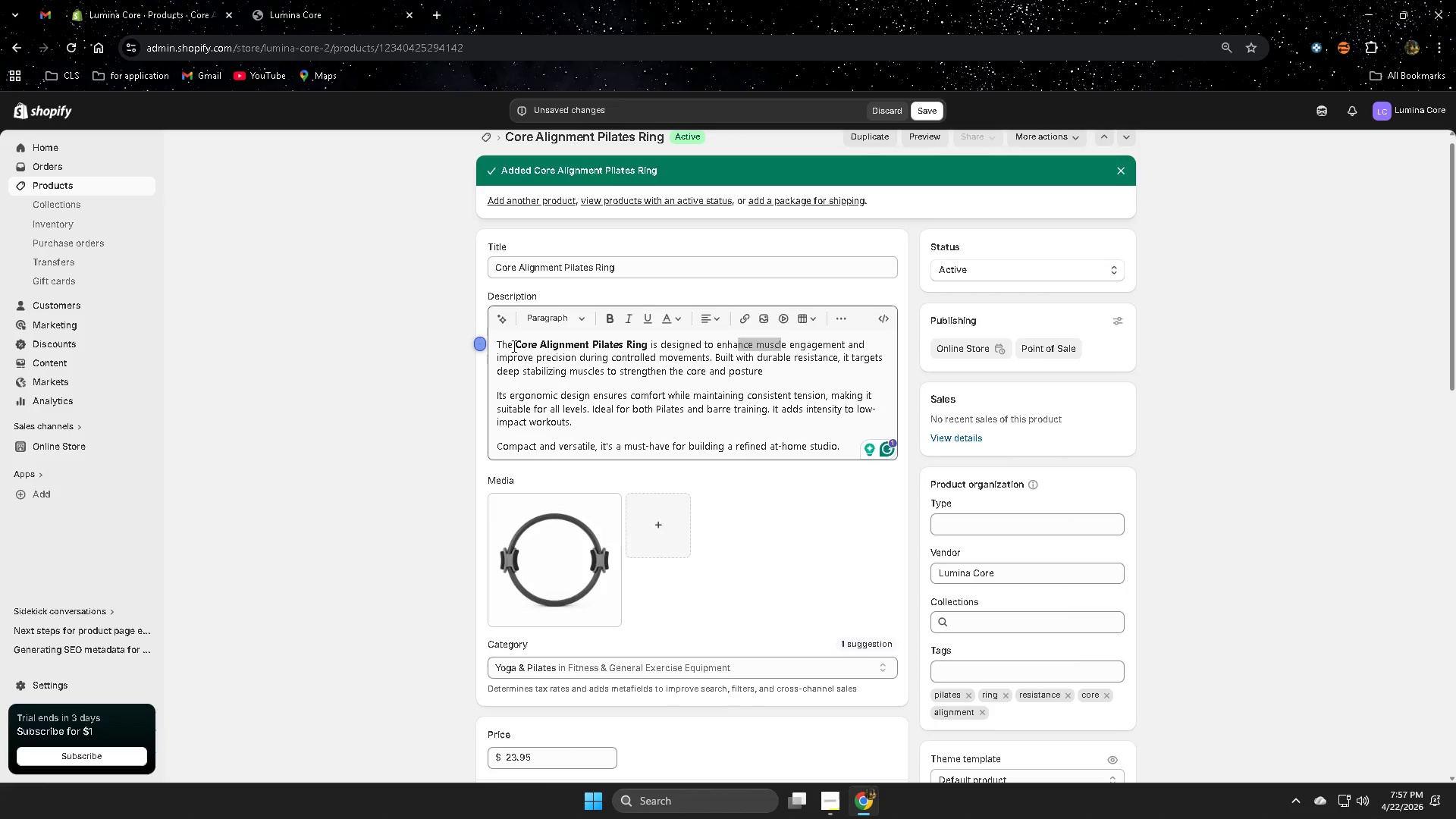 
left_click([506, 321])
 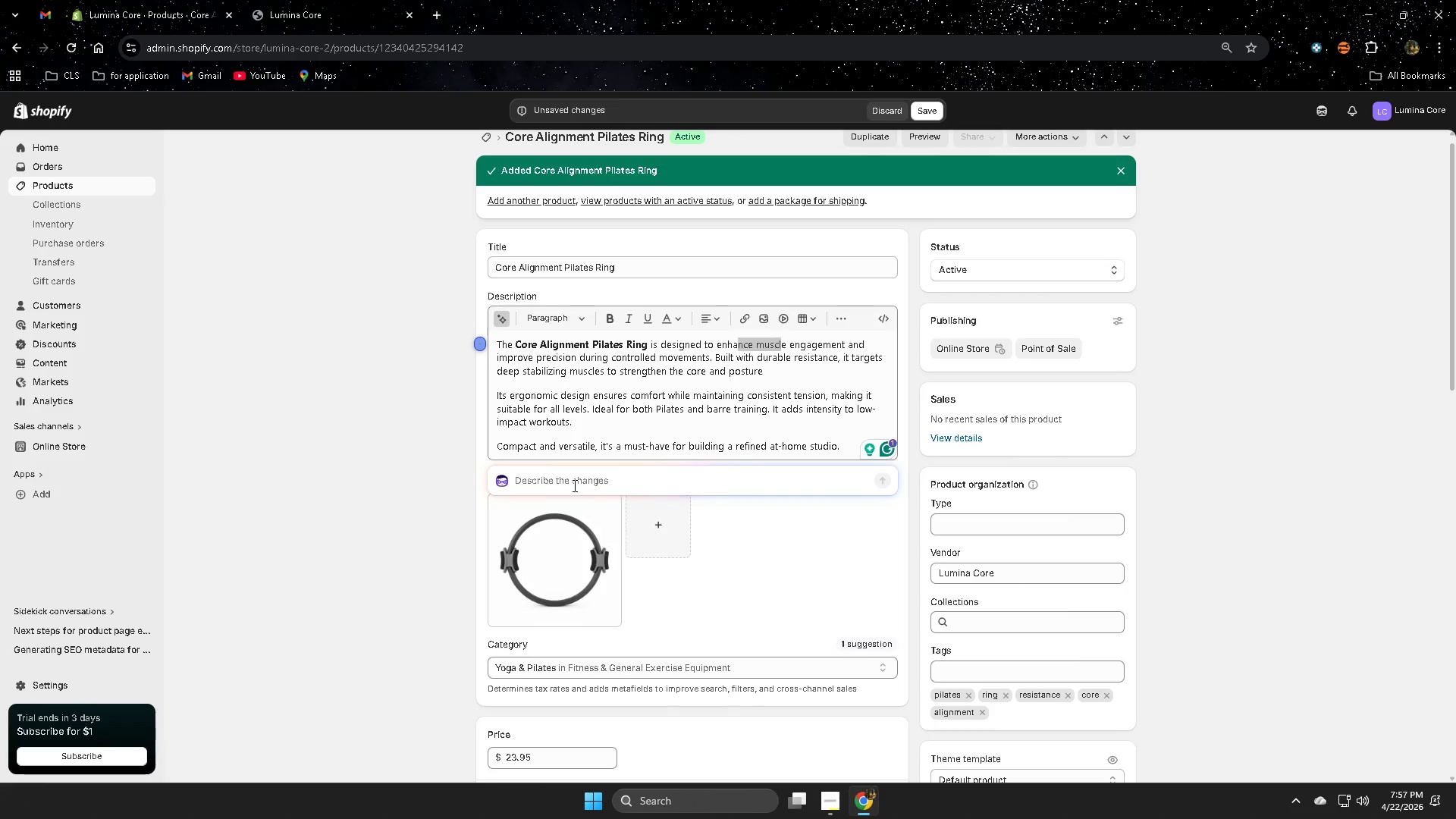 
type(cxan)
key(Backspace)
key(Backspace)
key(Backspace)
type(an you add hrea)
key(Backspace)
key(Backspace)
key(Backspace)
key(Backspace)
type(e)
key(Backspace)
type(heat resistane)
 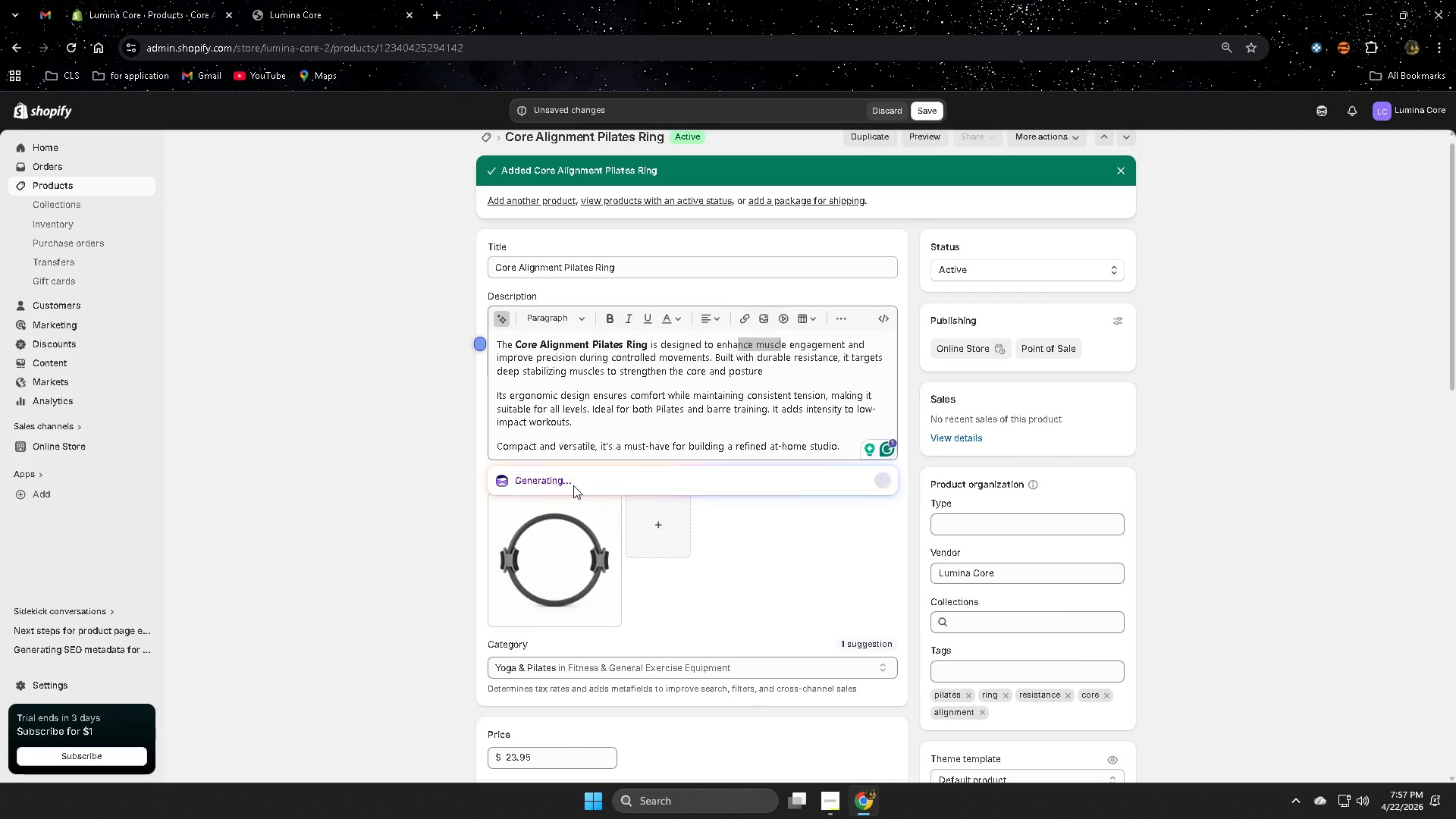 
hold_key(key=C, duration=0.38)
 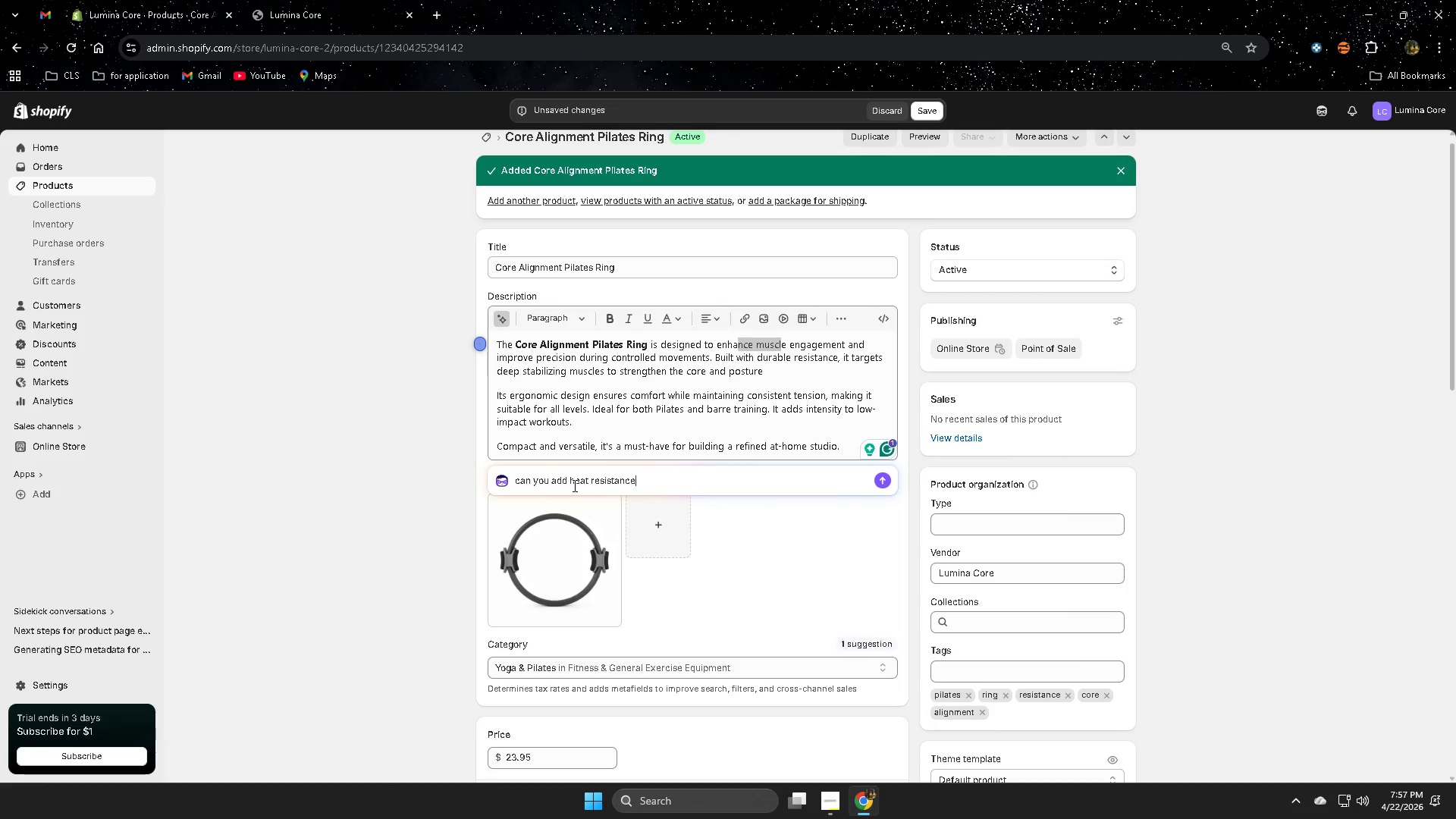 
key(Enter)
 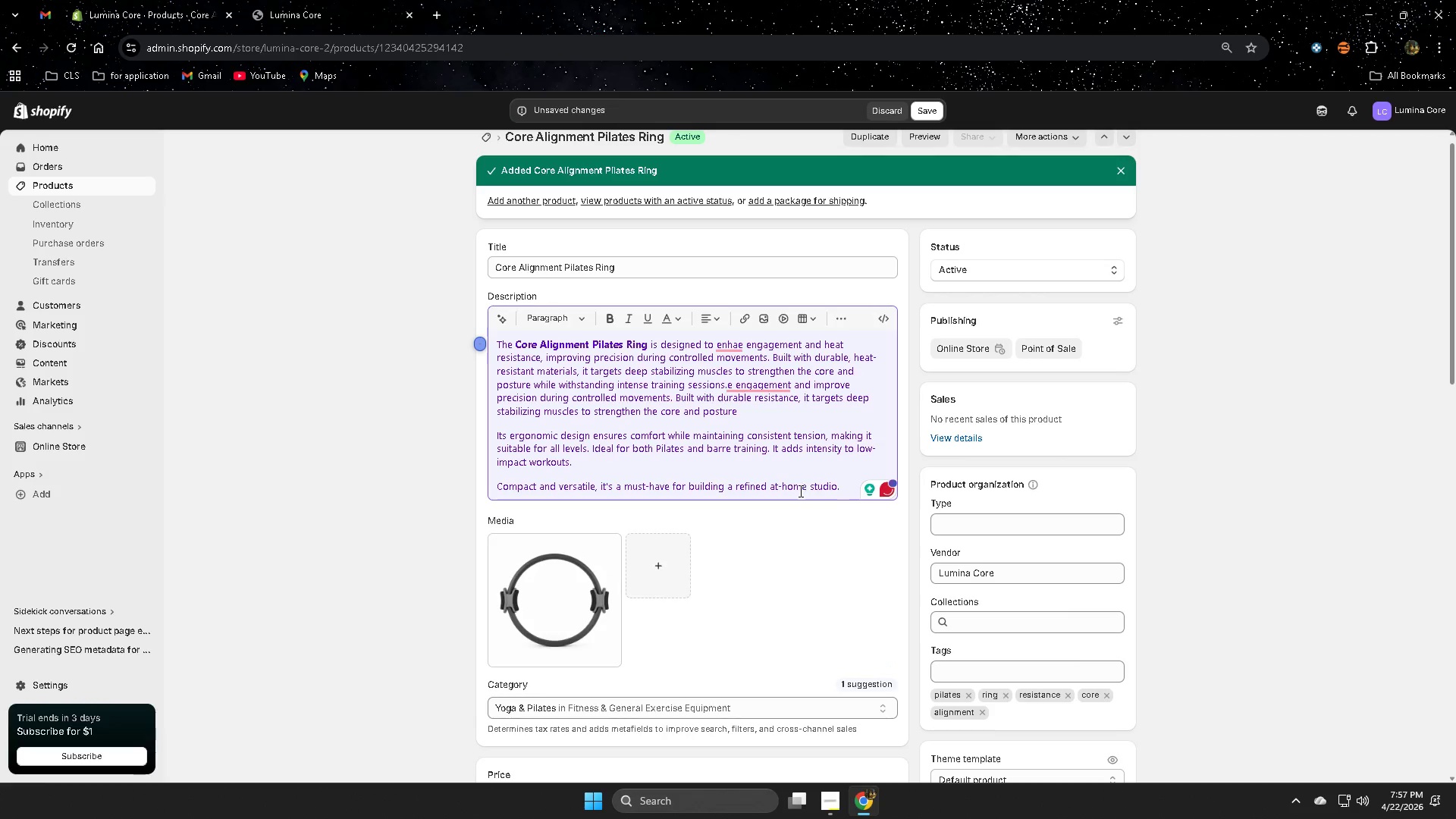 
wait(5.23)
 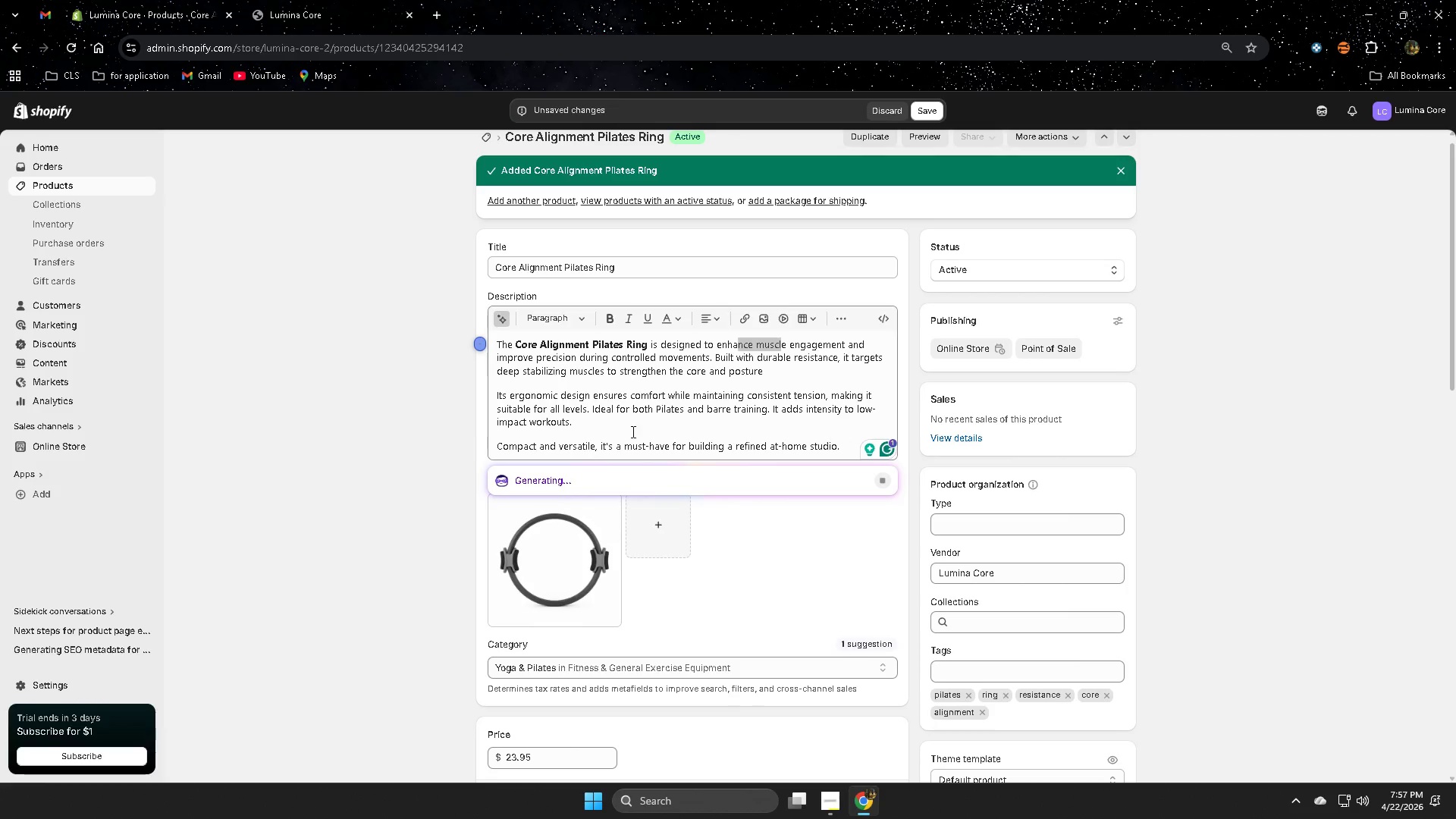 
left_click([780, 425])
 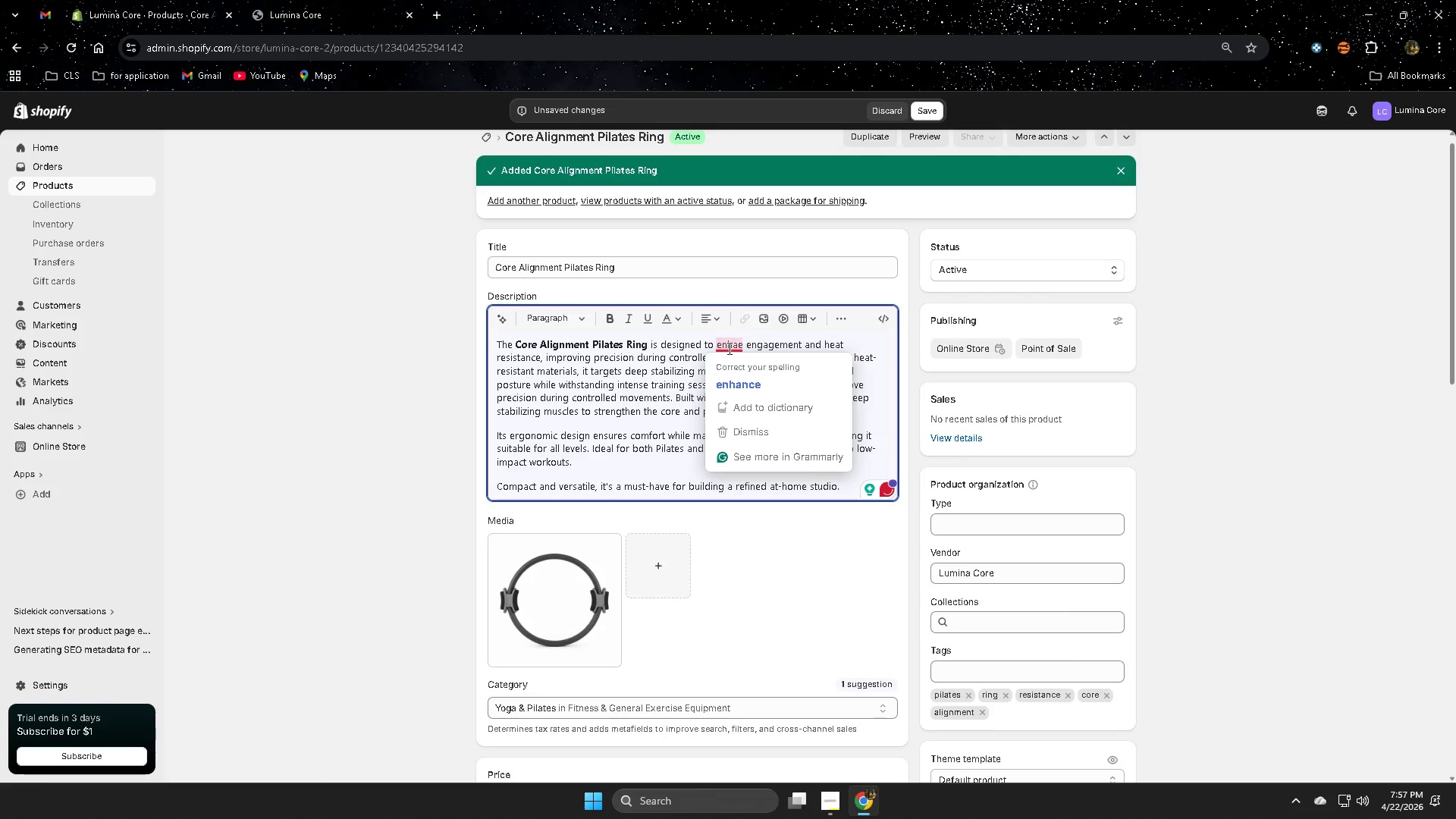 
left_click([753, 384])
 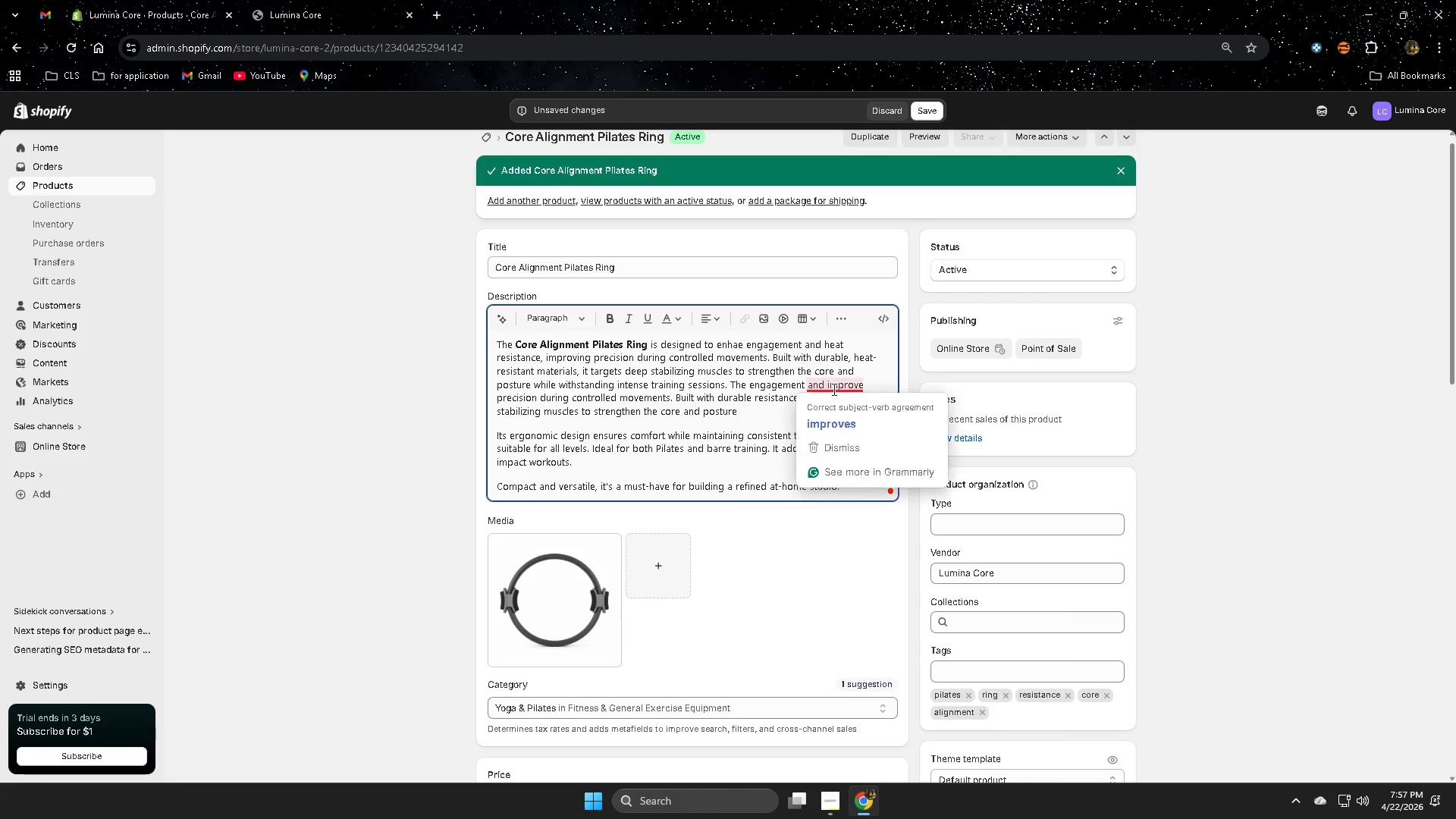 
left_click([835, 416])
 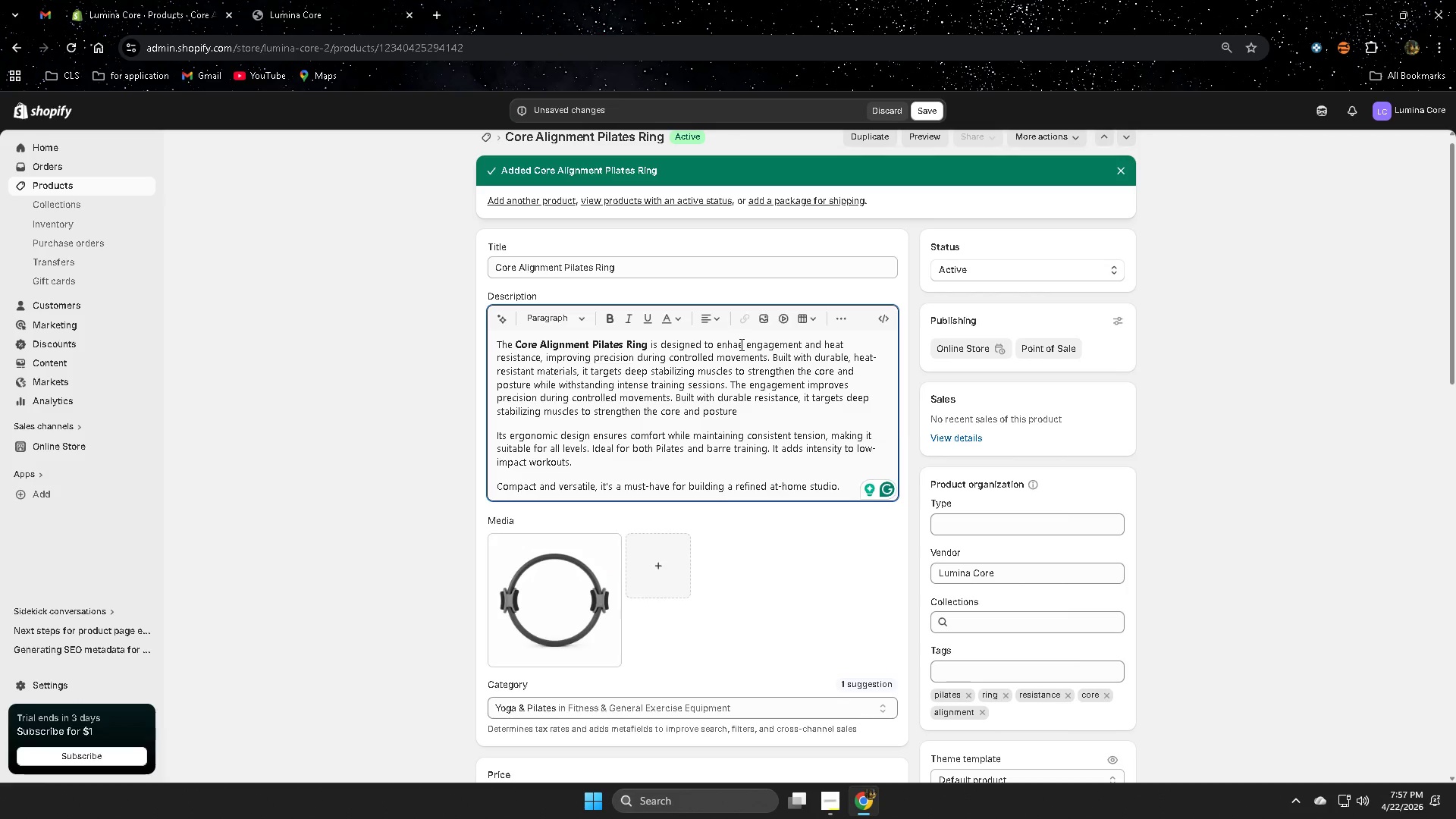 
wait(17.28)
 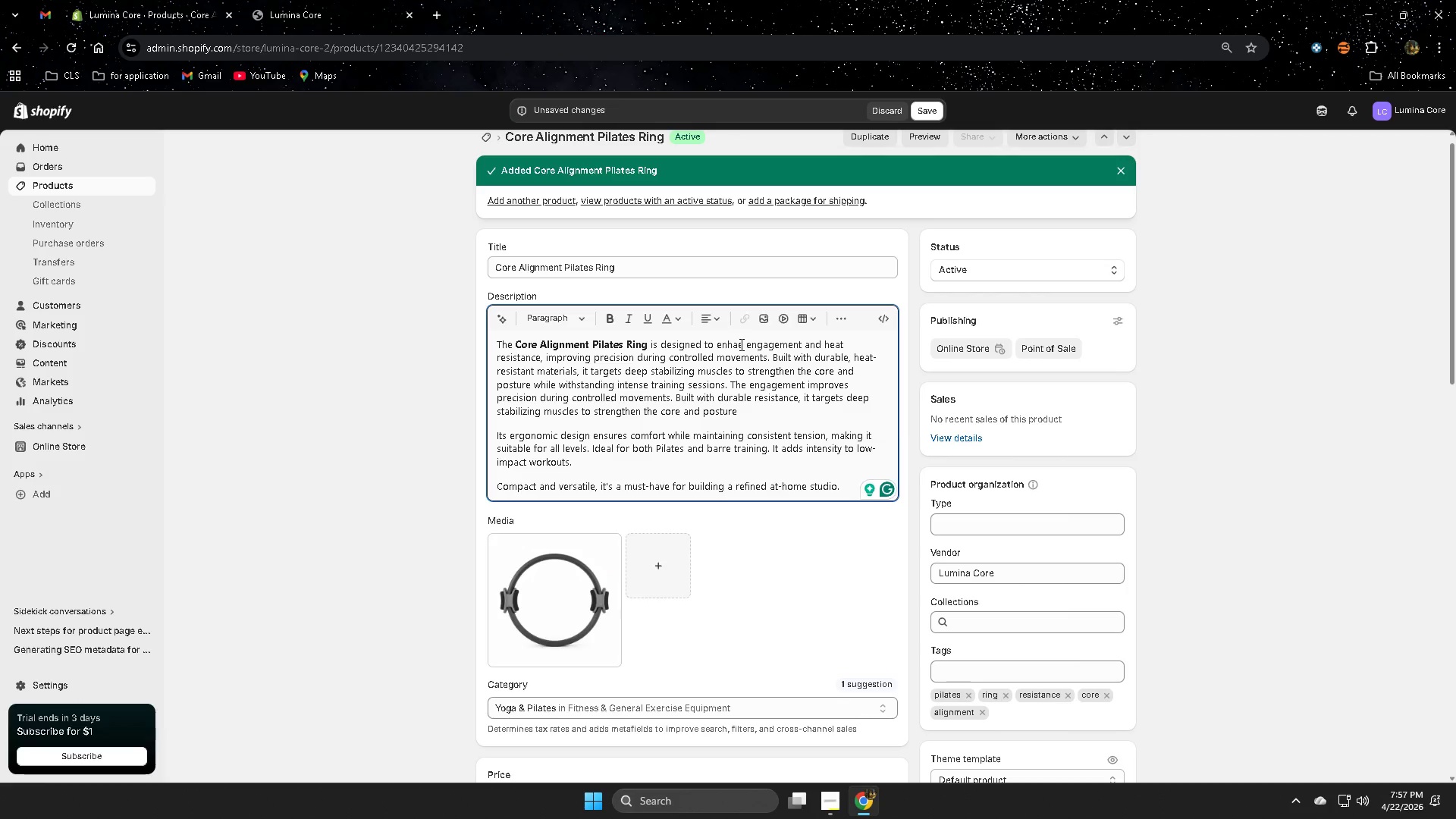 
left_click([736, 343])
 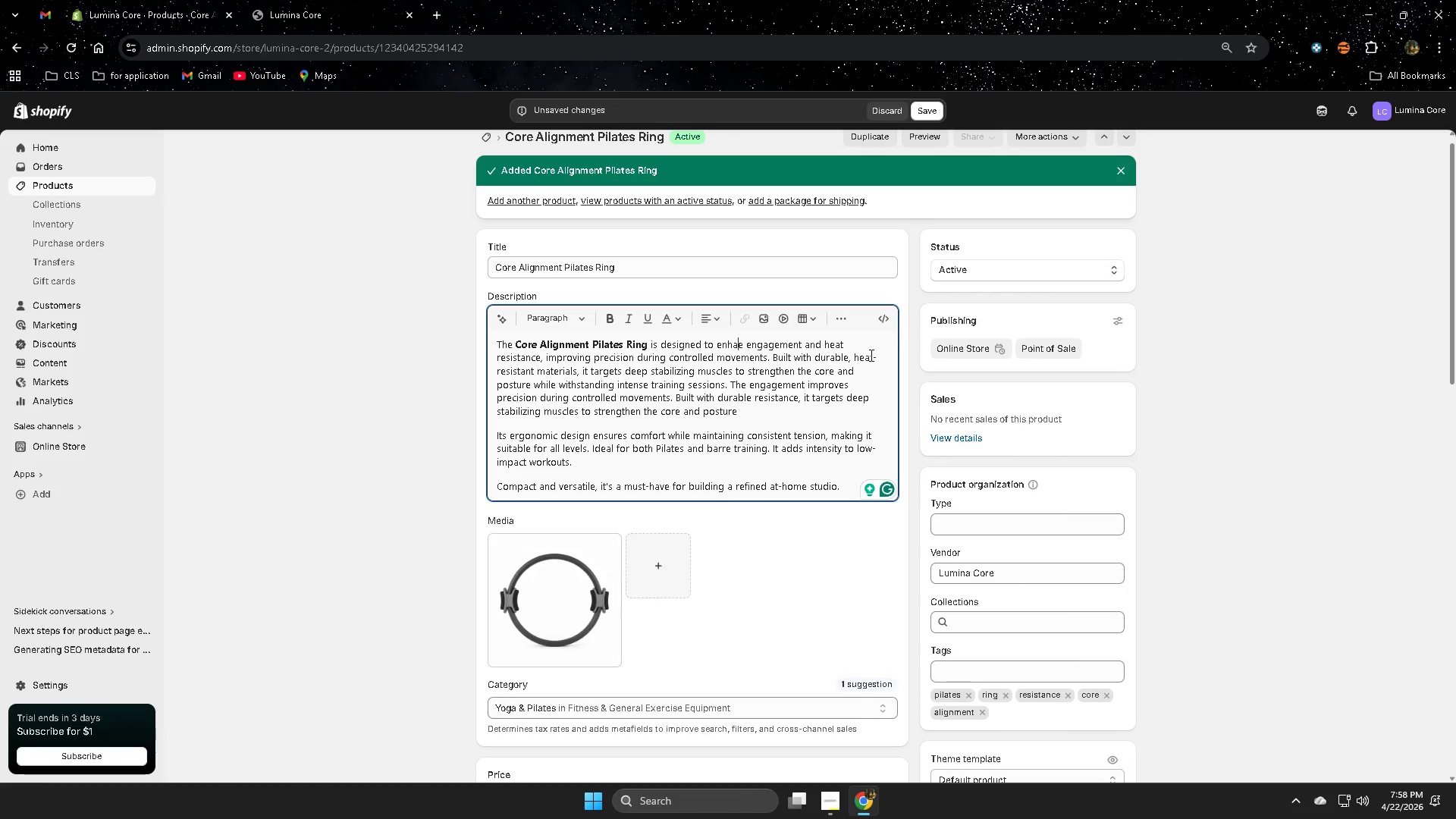 
key(Backspace)
type(ance)
 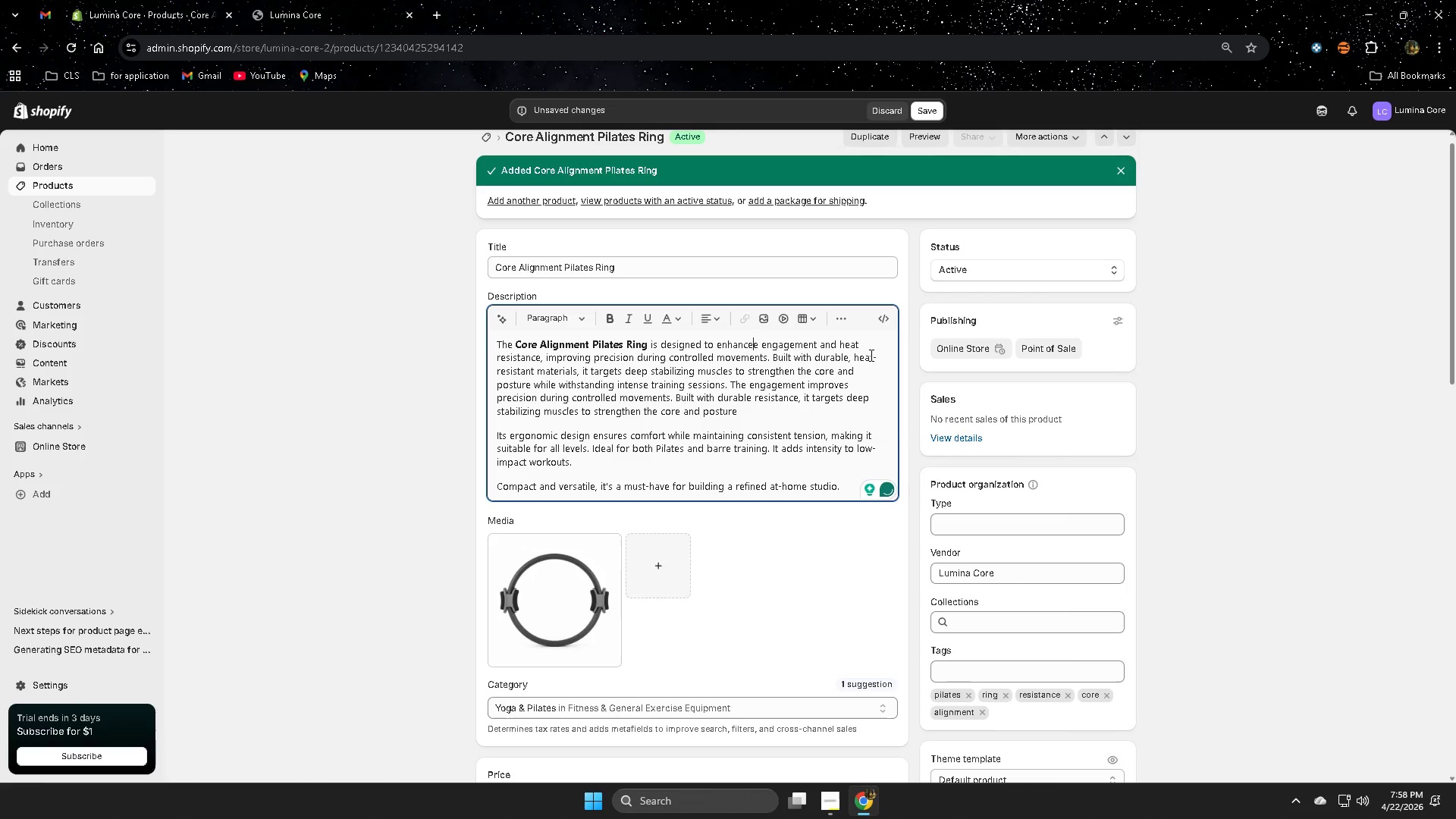 
key(ArrowRight)
 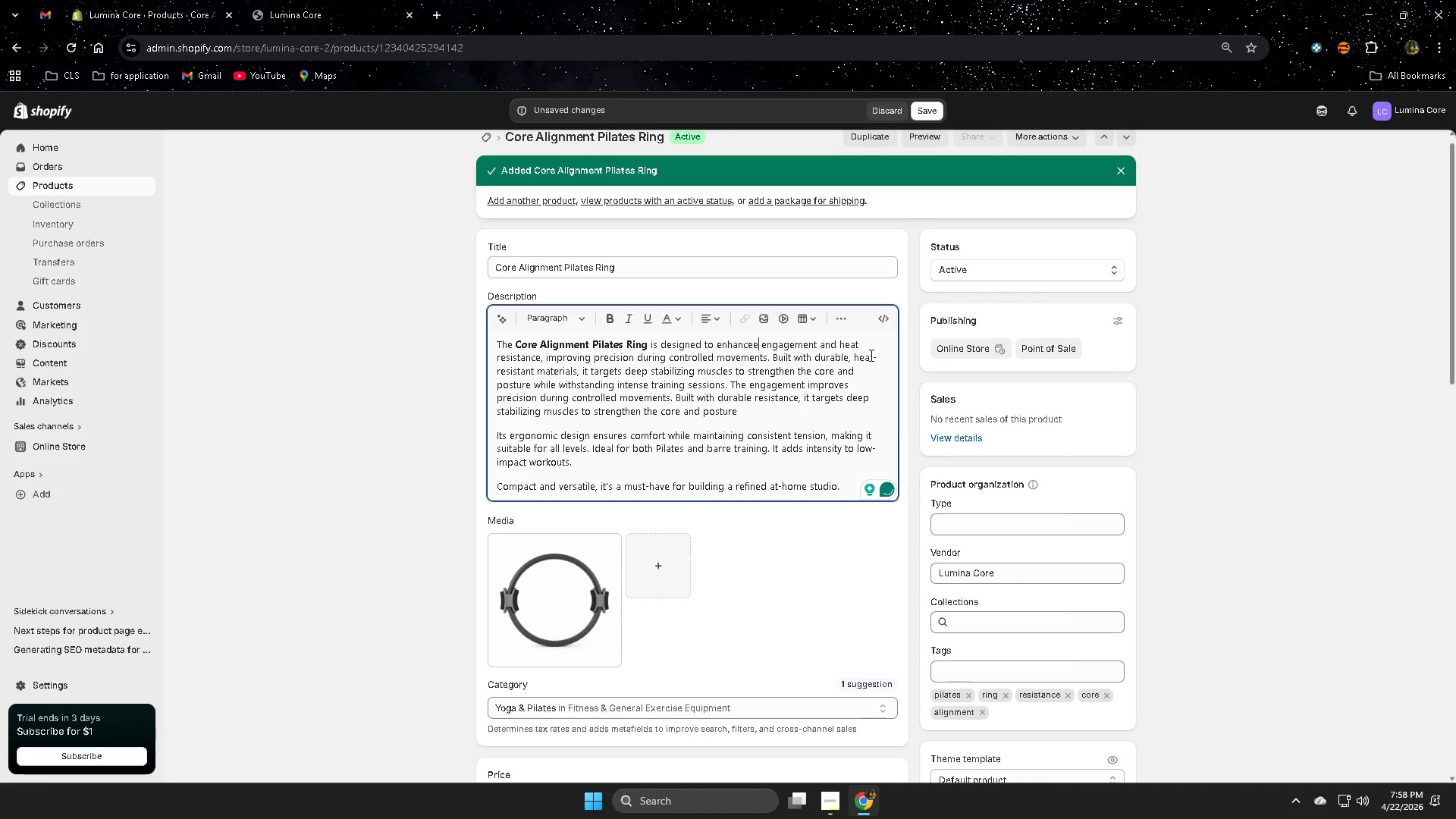 
key(Backspace)
 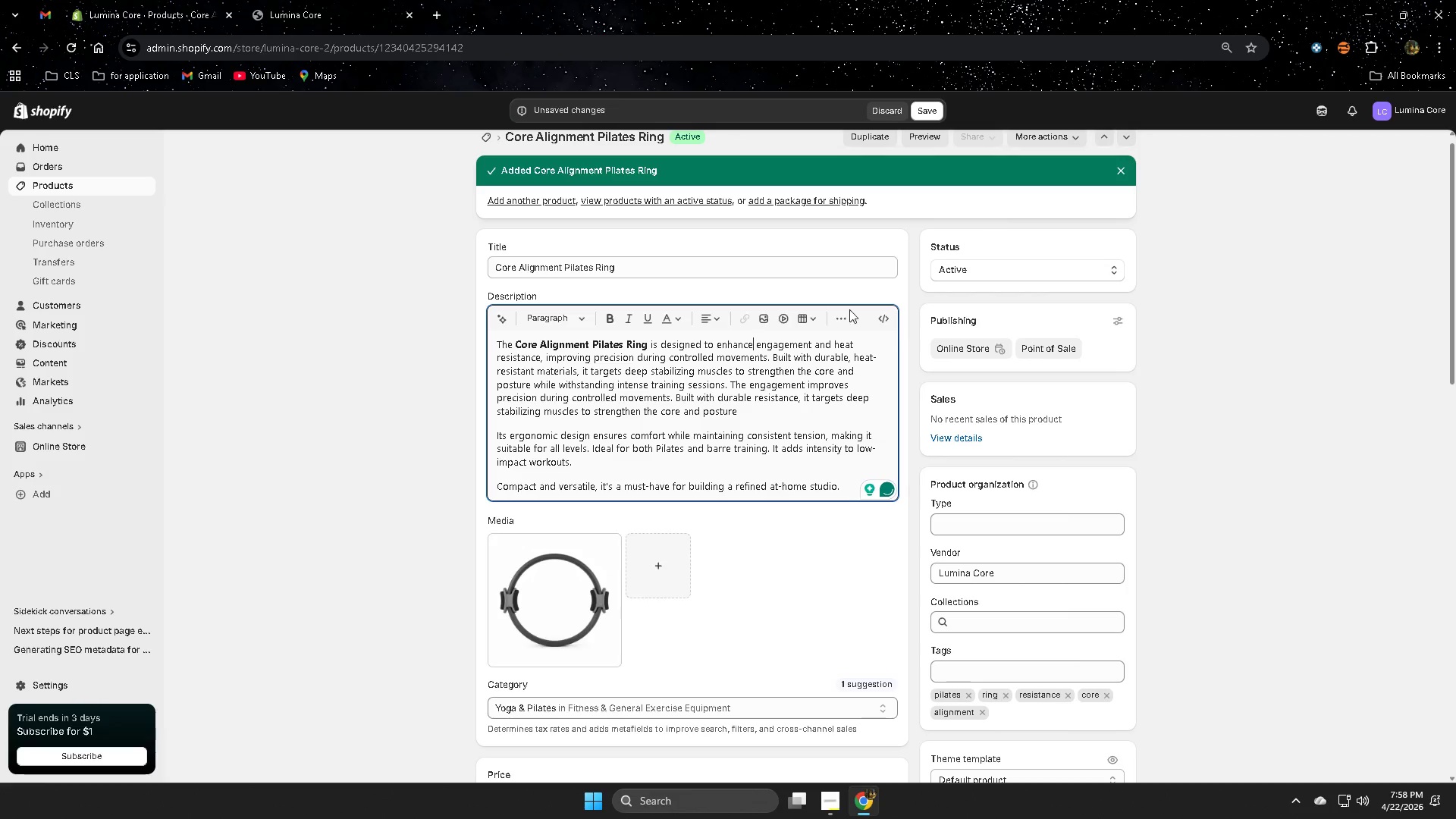 
left_click([347, 410])
 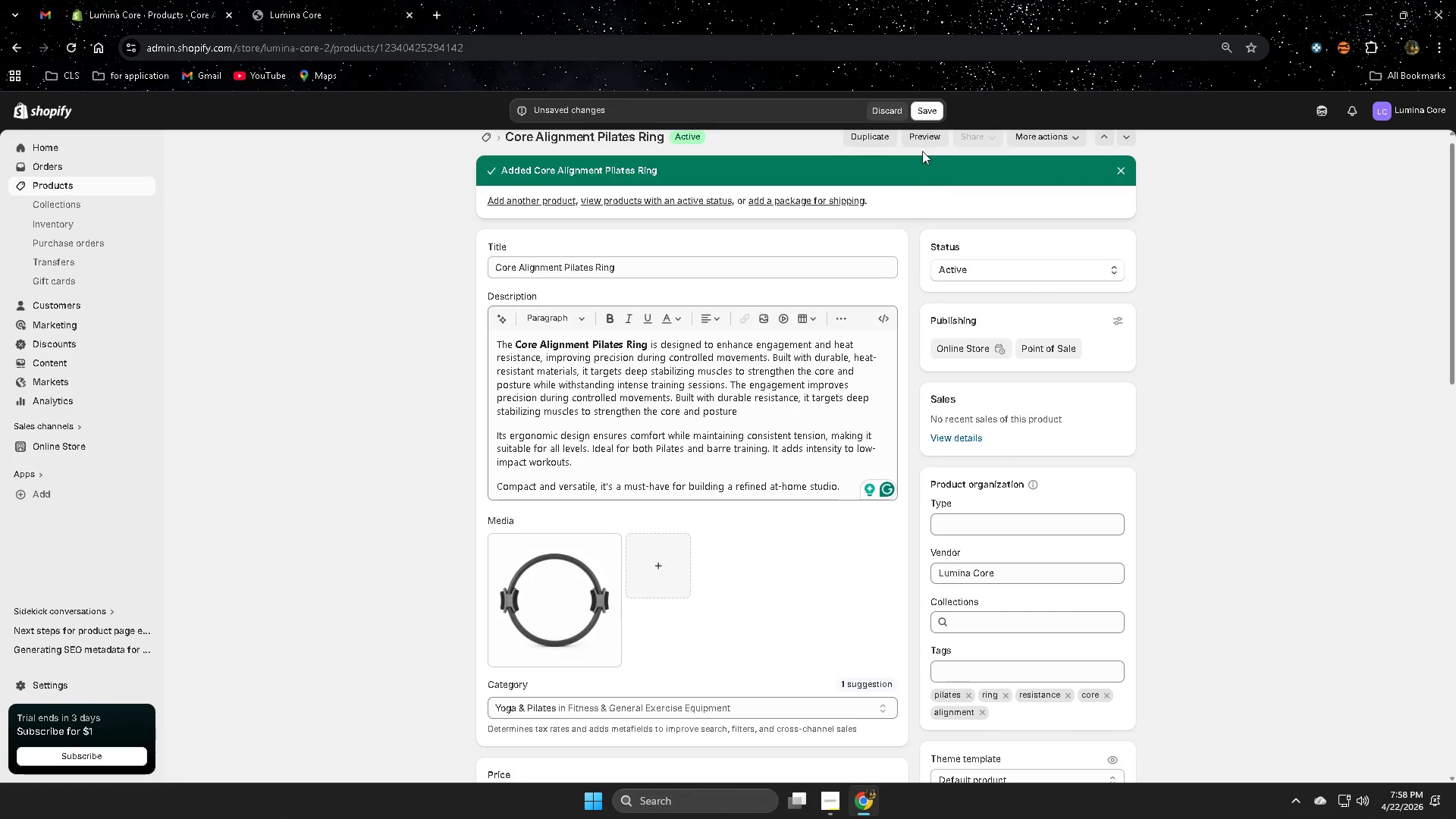 
wait(5.03)
 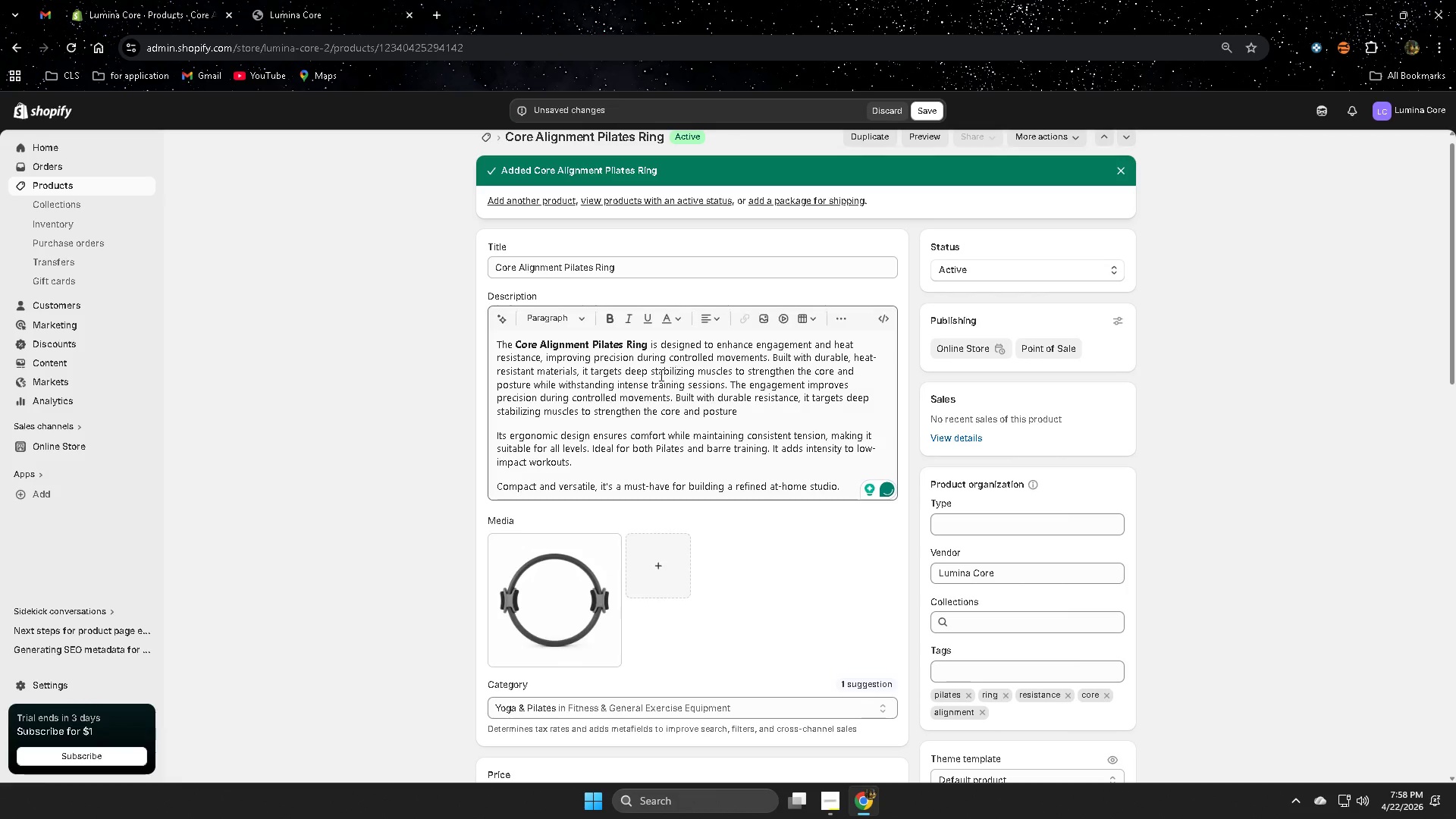 
left_click([932, 114])
 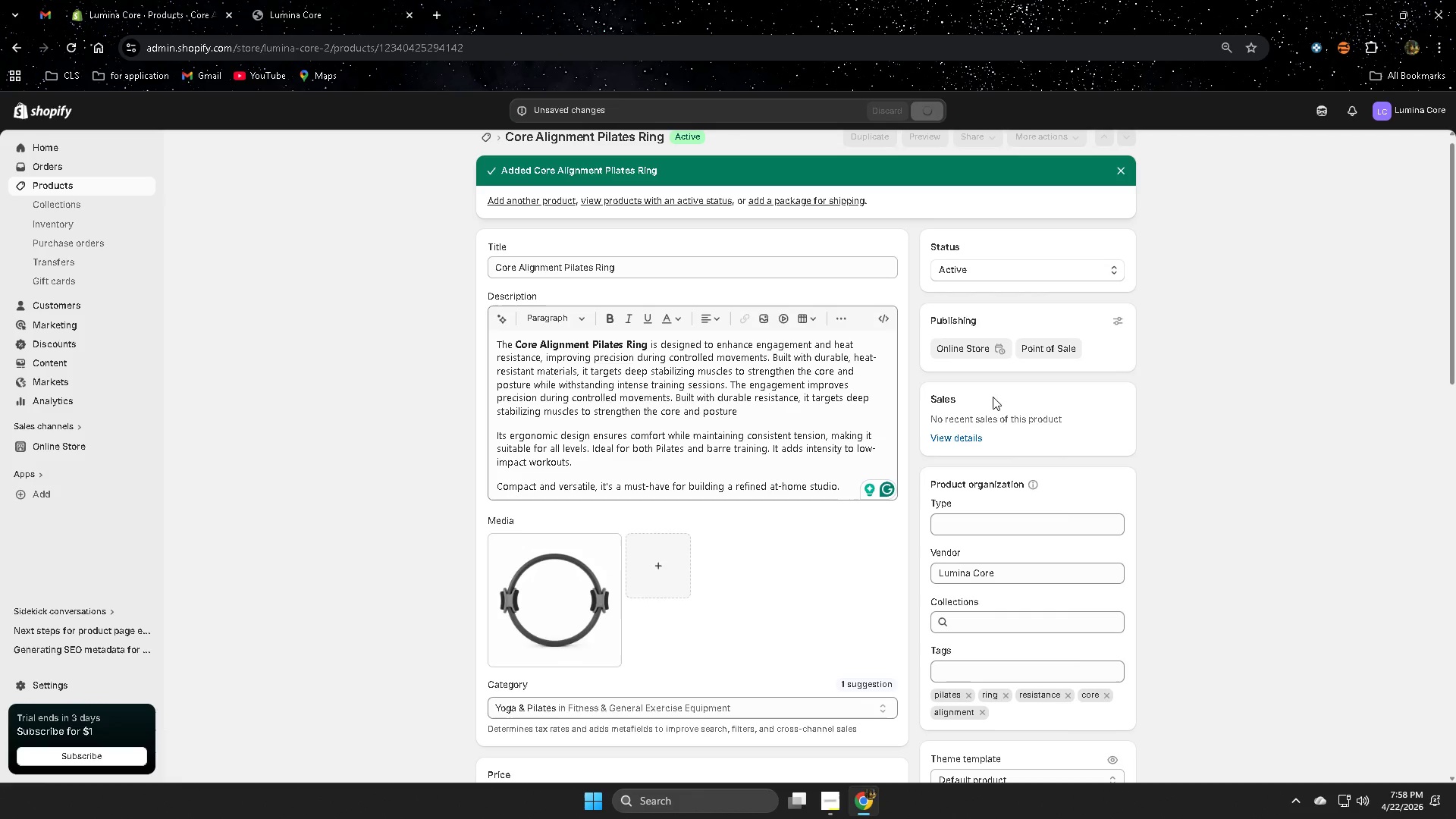 
mouse_move([1040, 553])
 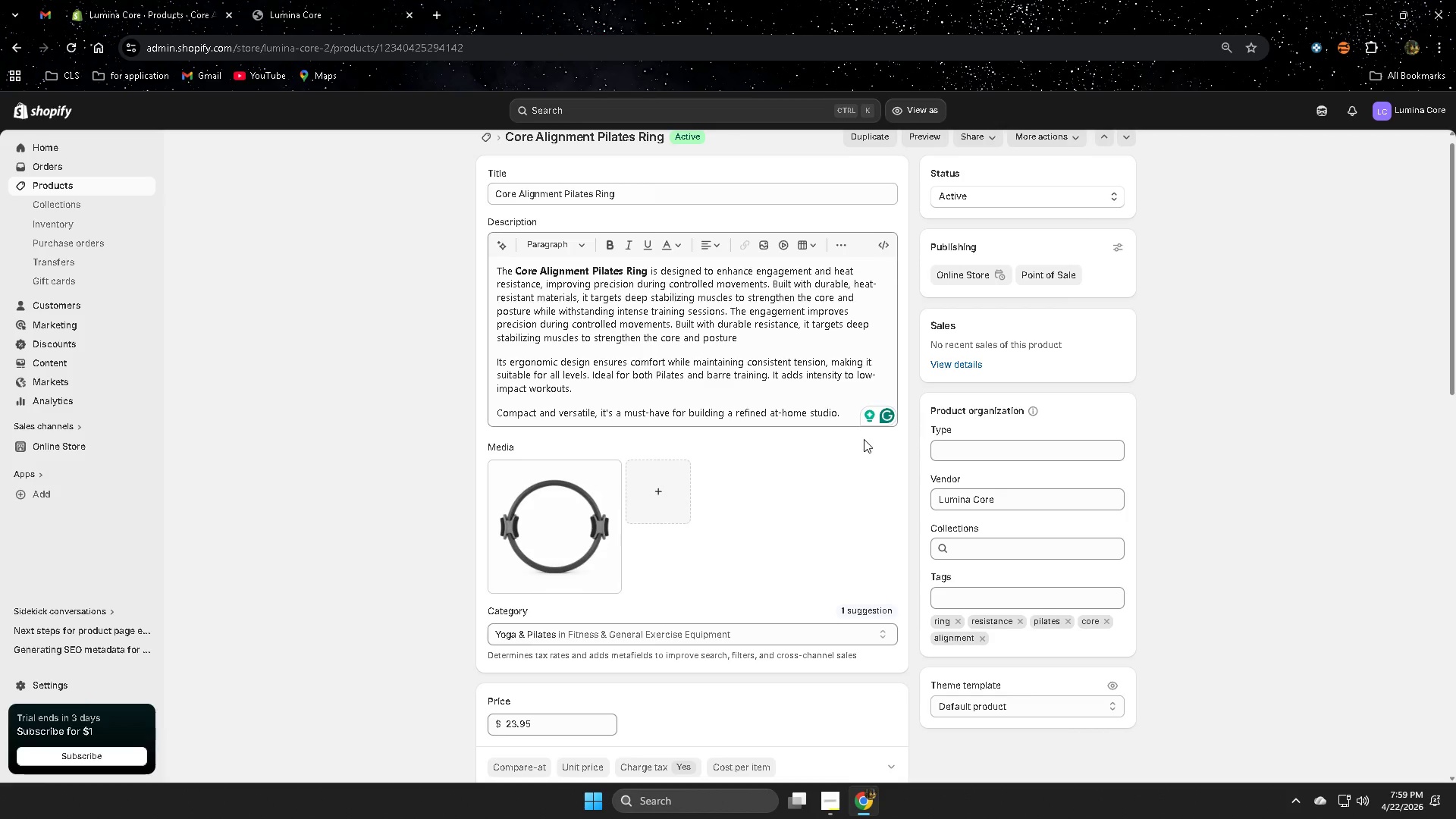 
wait(75.84)
 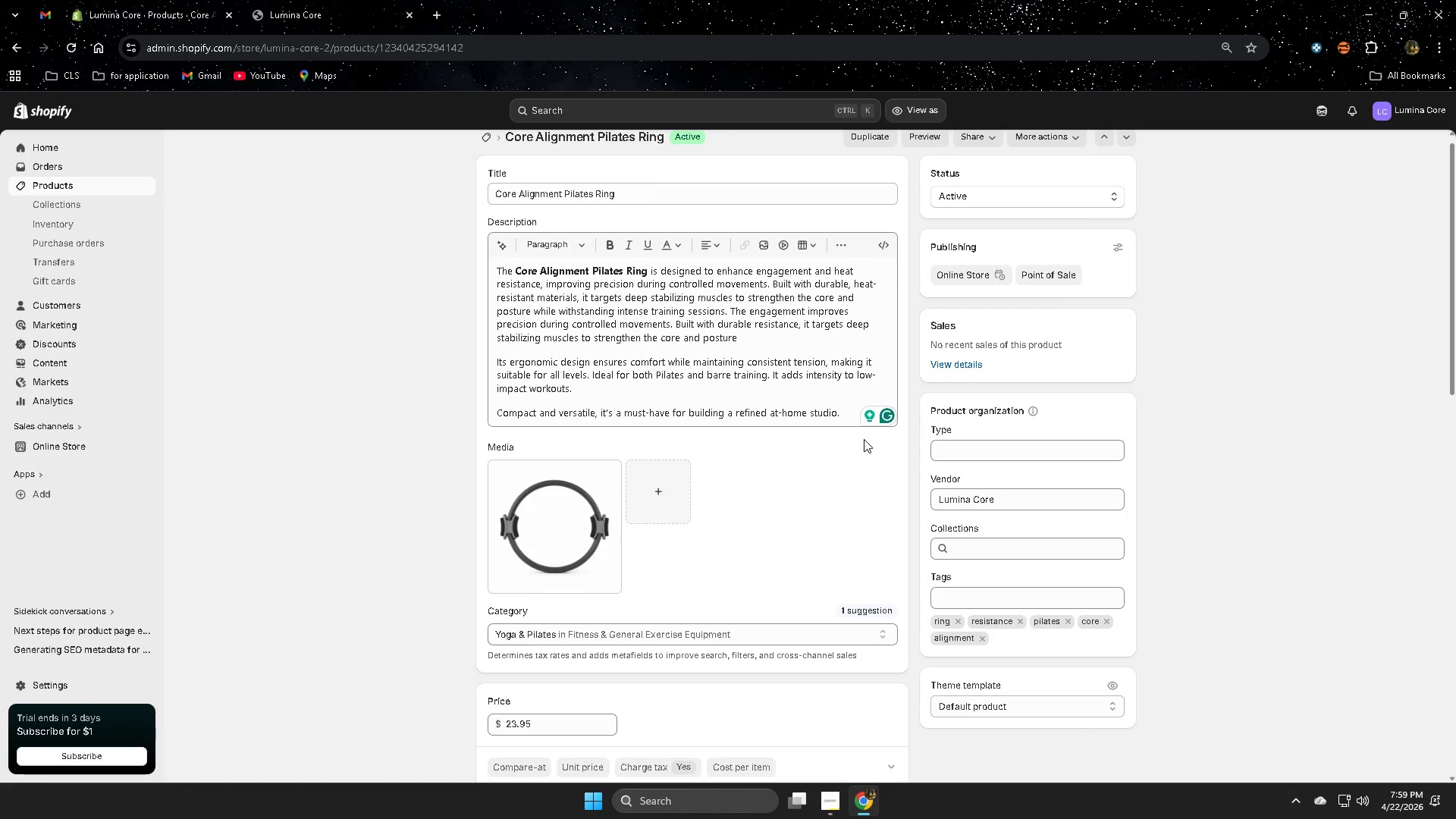 
scroll: coordinate [1219, 564], scroll_direction: down, amount: 19.0
 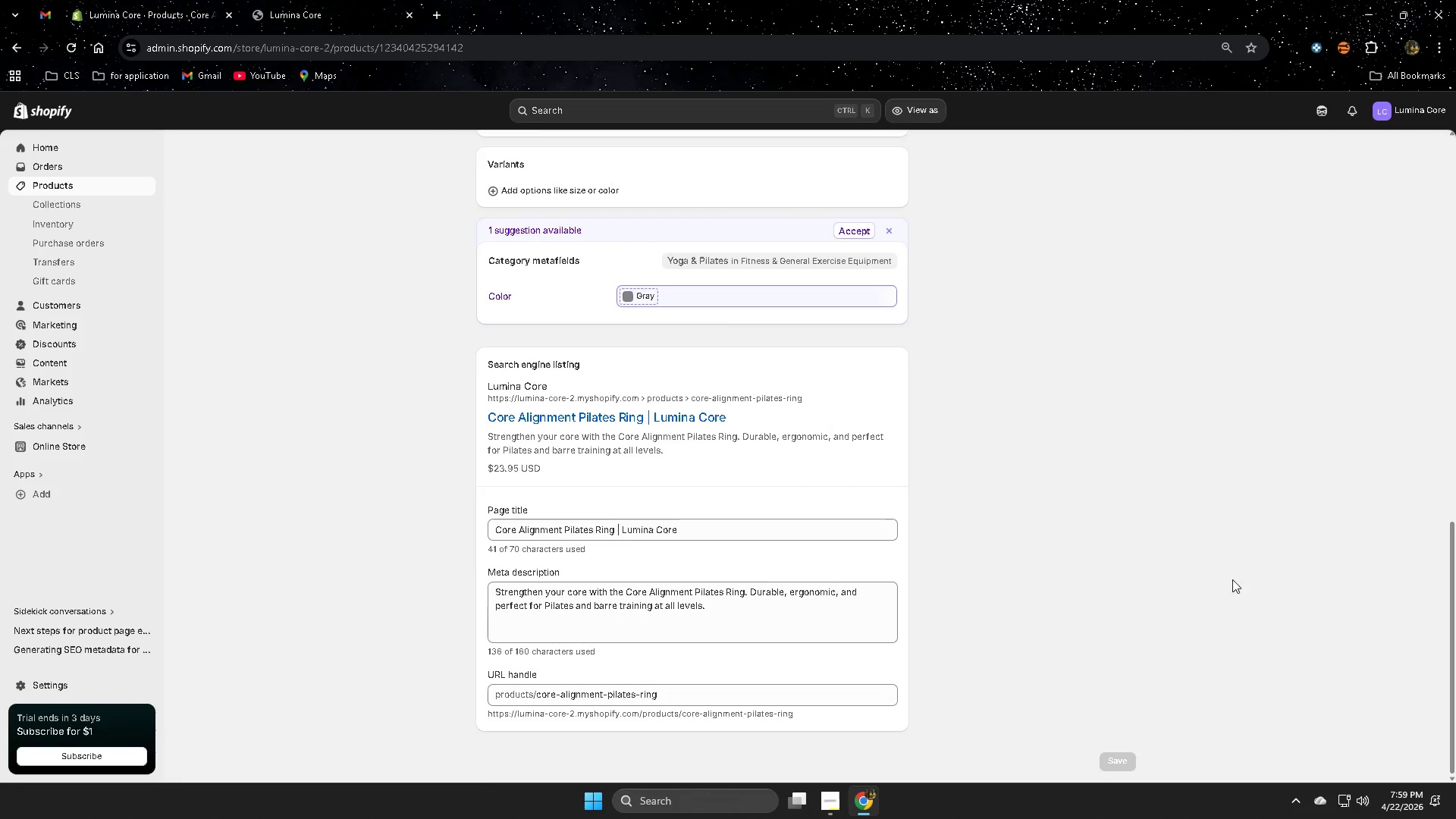 
scroll: coordinate [1249, 575], scroll_direction: up, amount: 14.0
 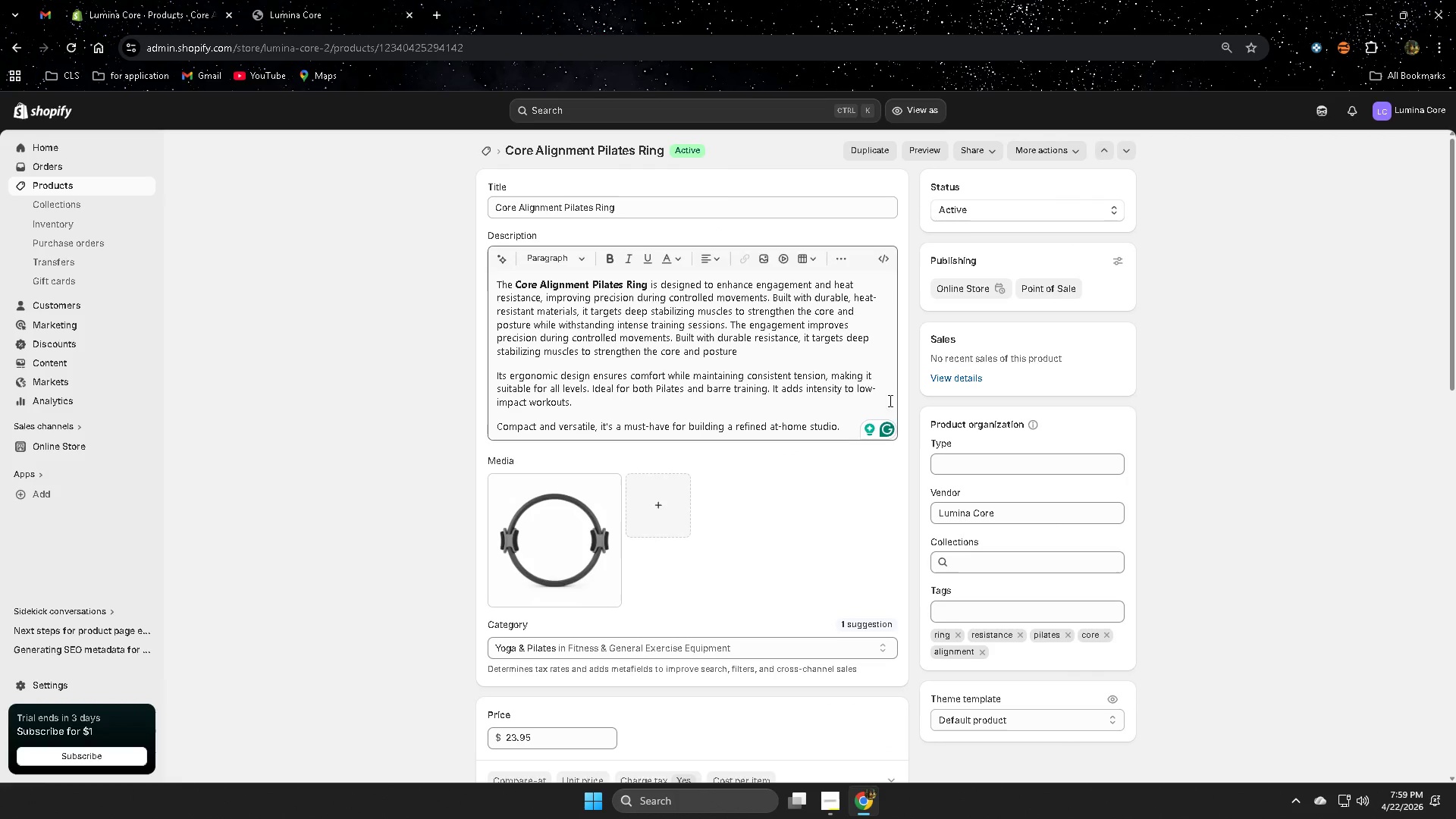 
scroll: coordinate [697, 503], scroll_direction: down, amount: 15.0
 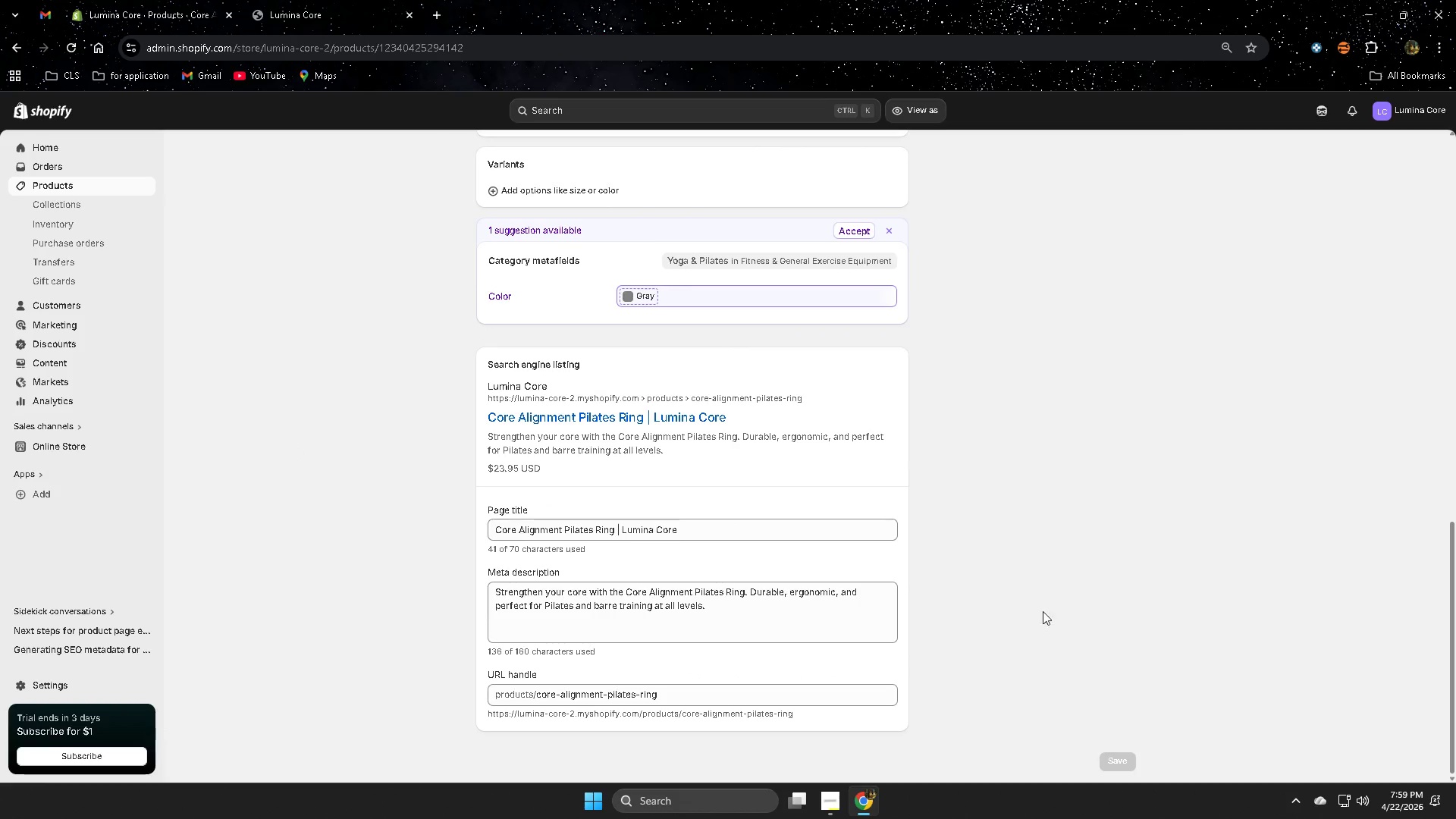 
scroll: coordinate [948, 270], scroll_direction: up, amount: 4.0
 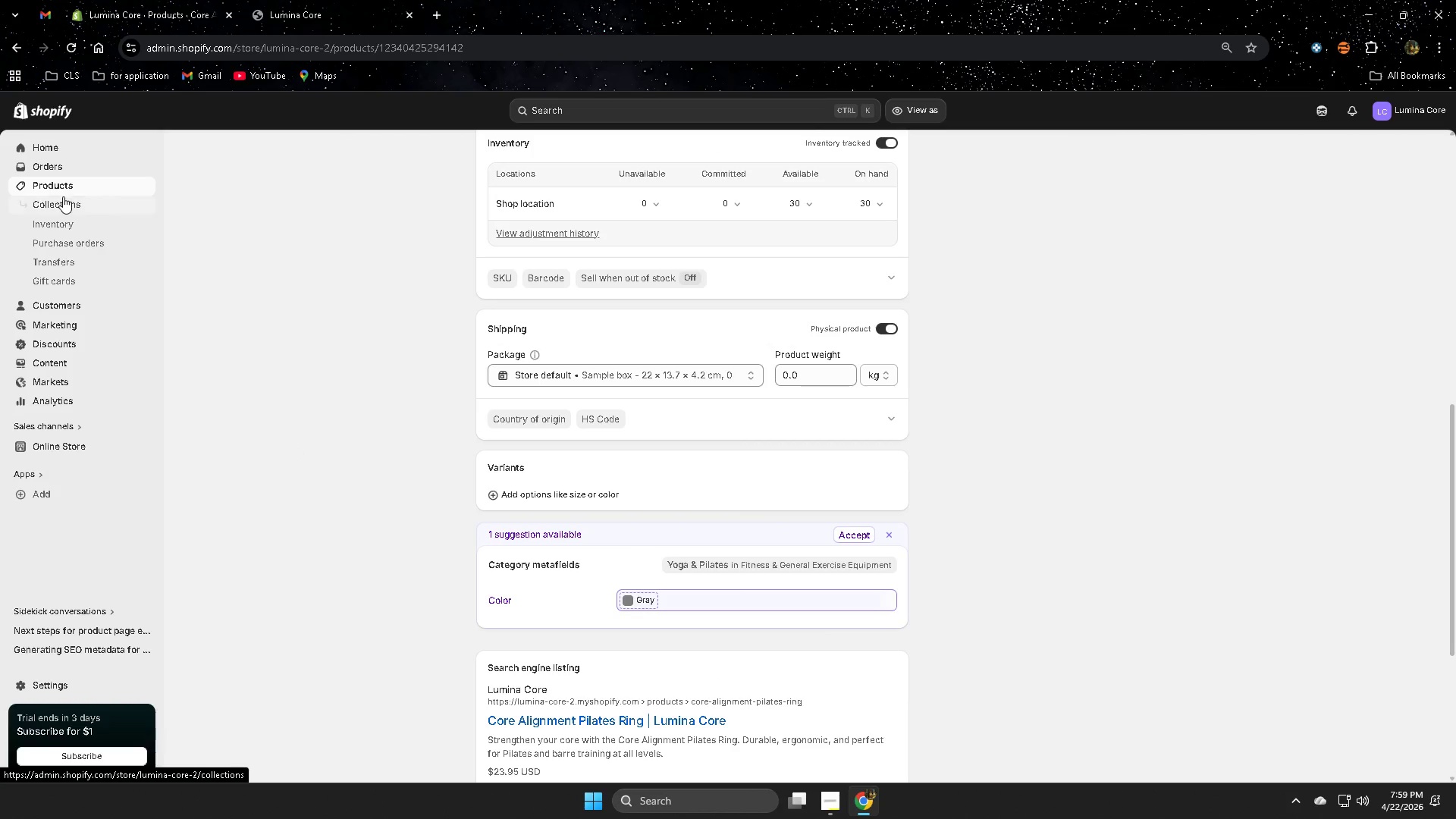 
left_click([69, 189])
 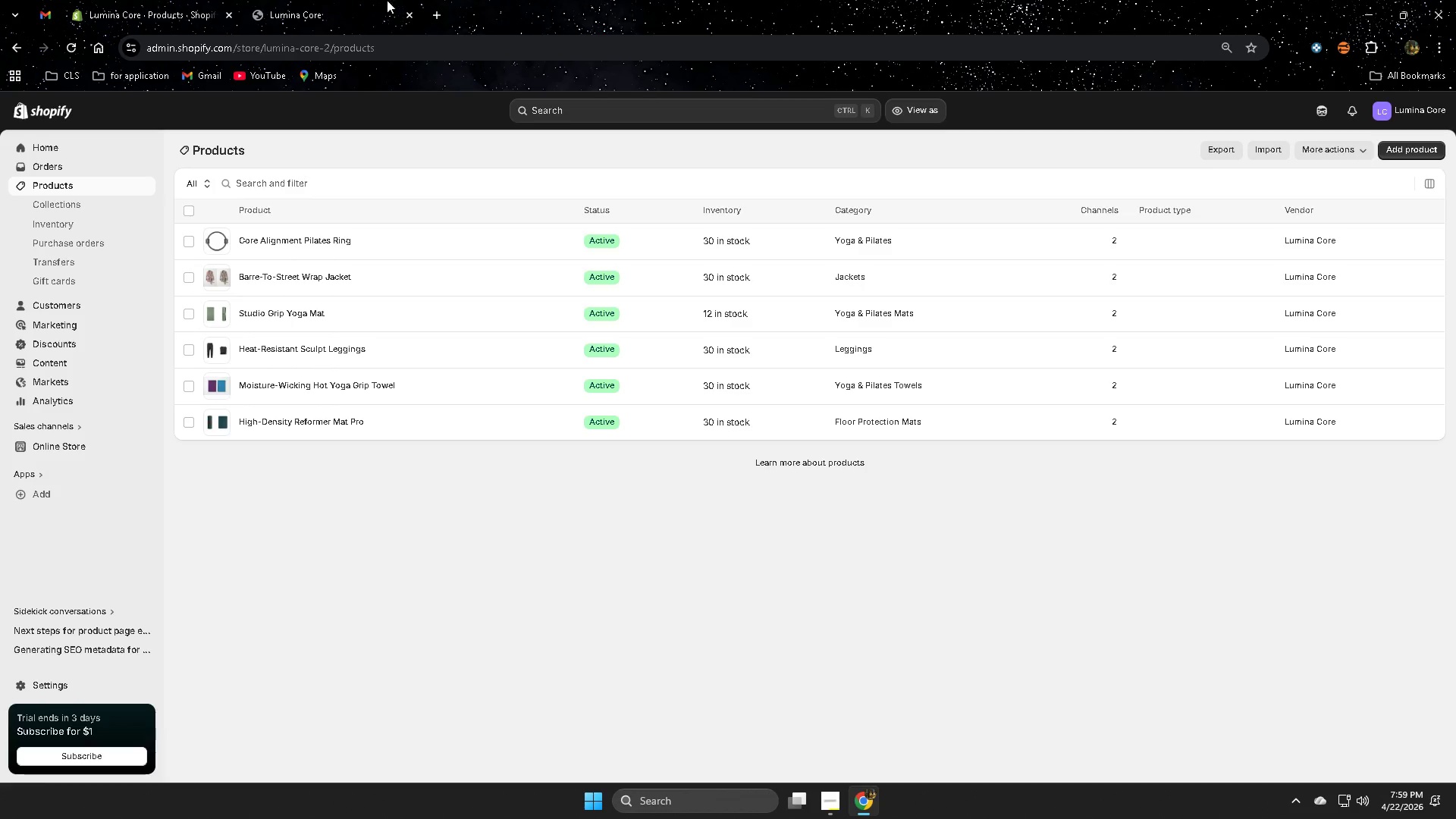 
wait(8.8)
 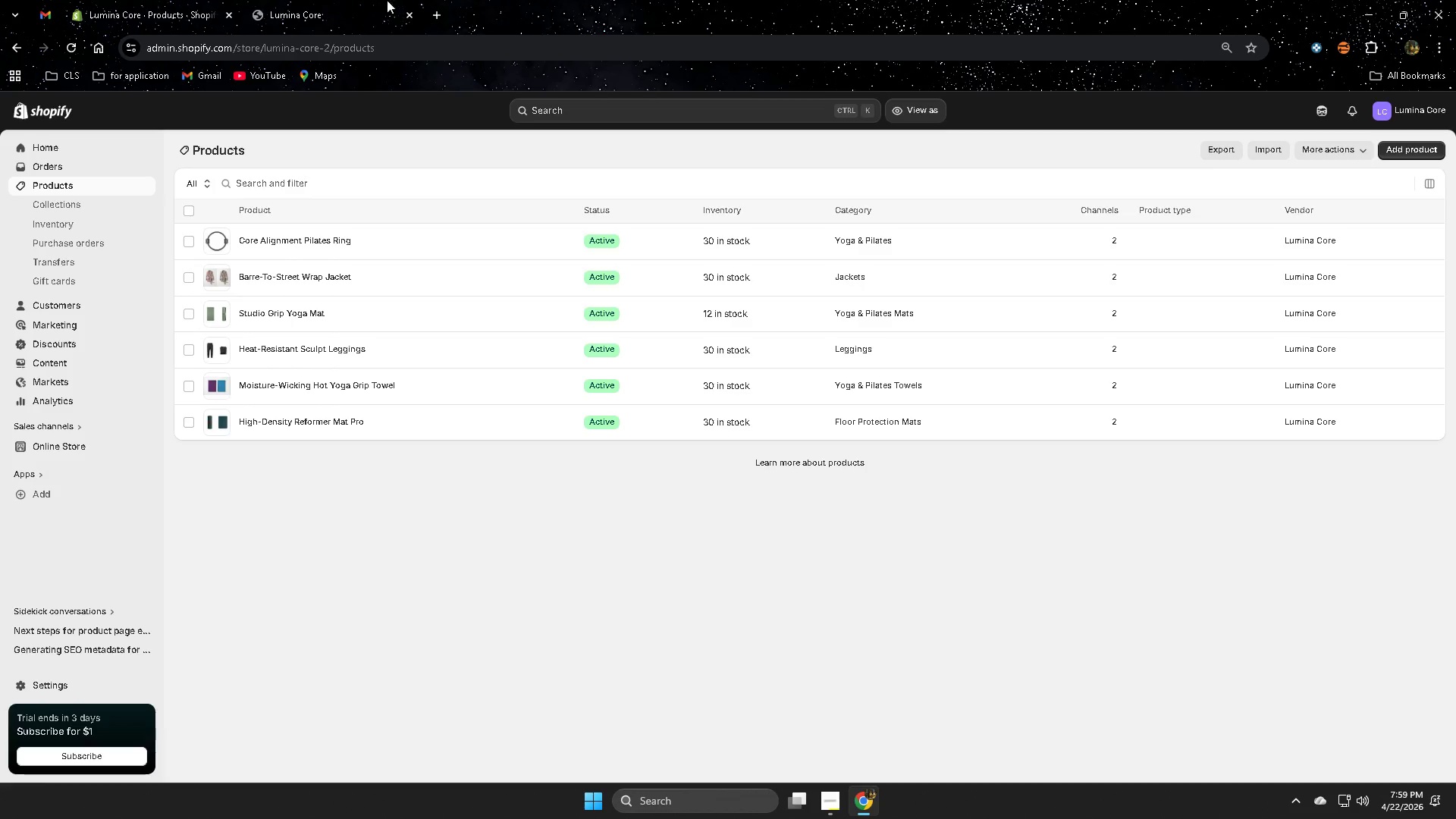 
left_click([840, 798])